 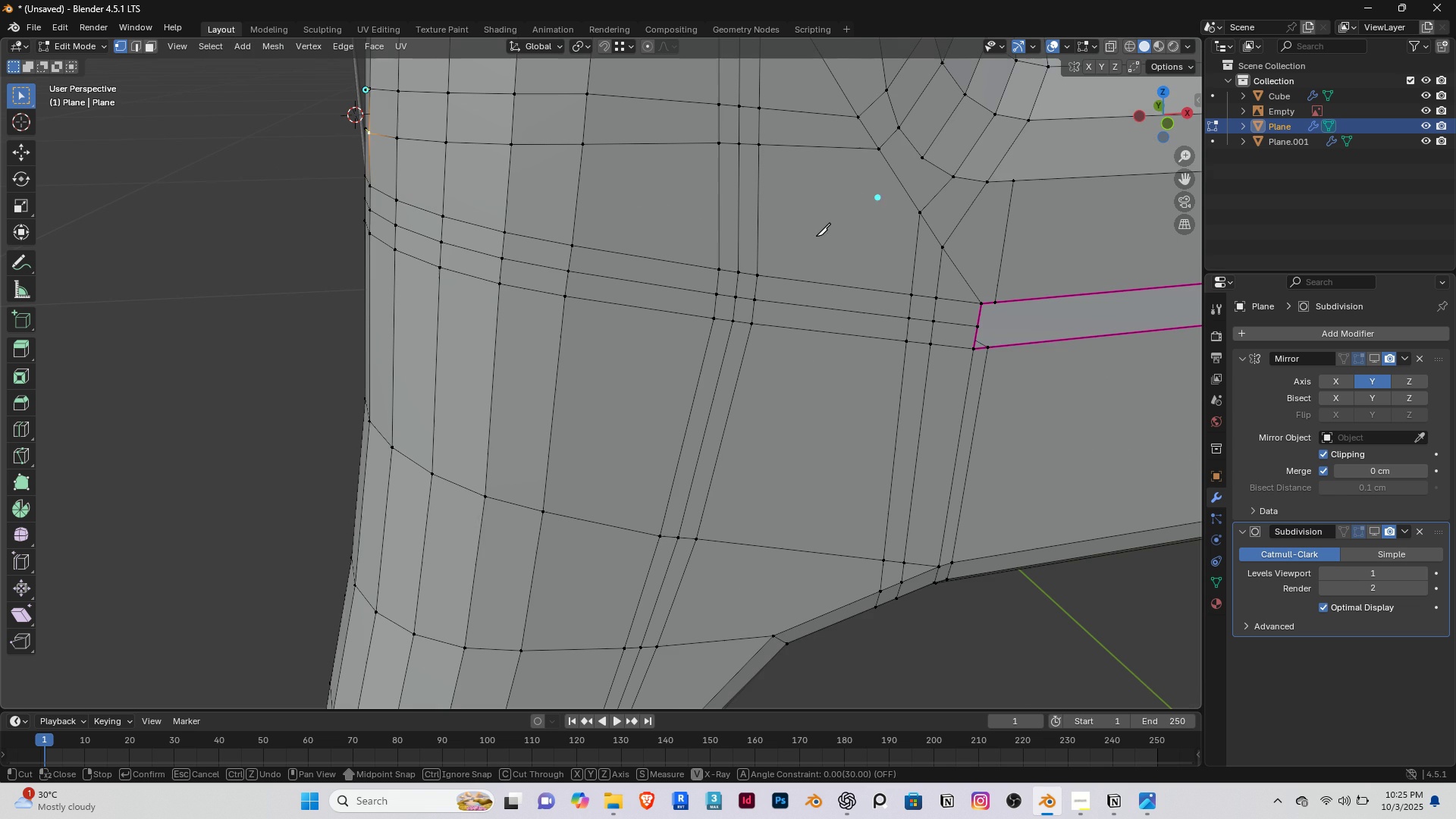 
key(End)
 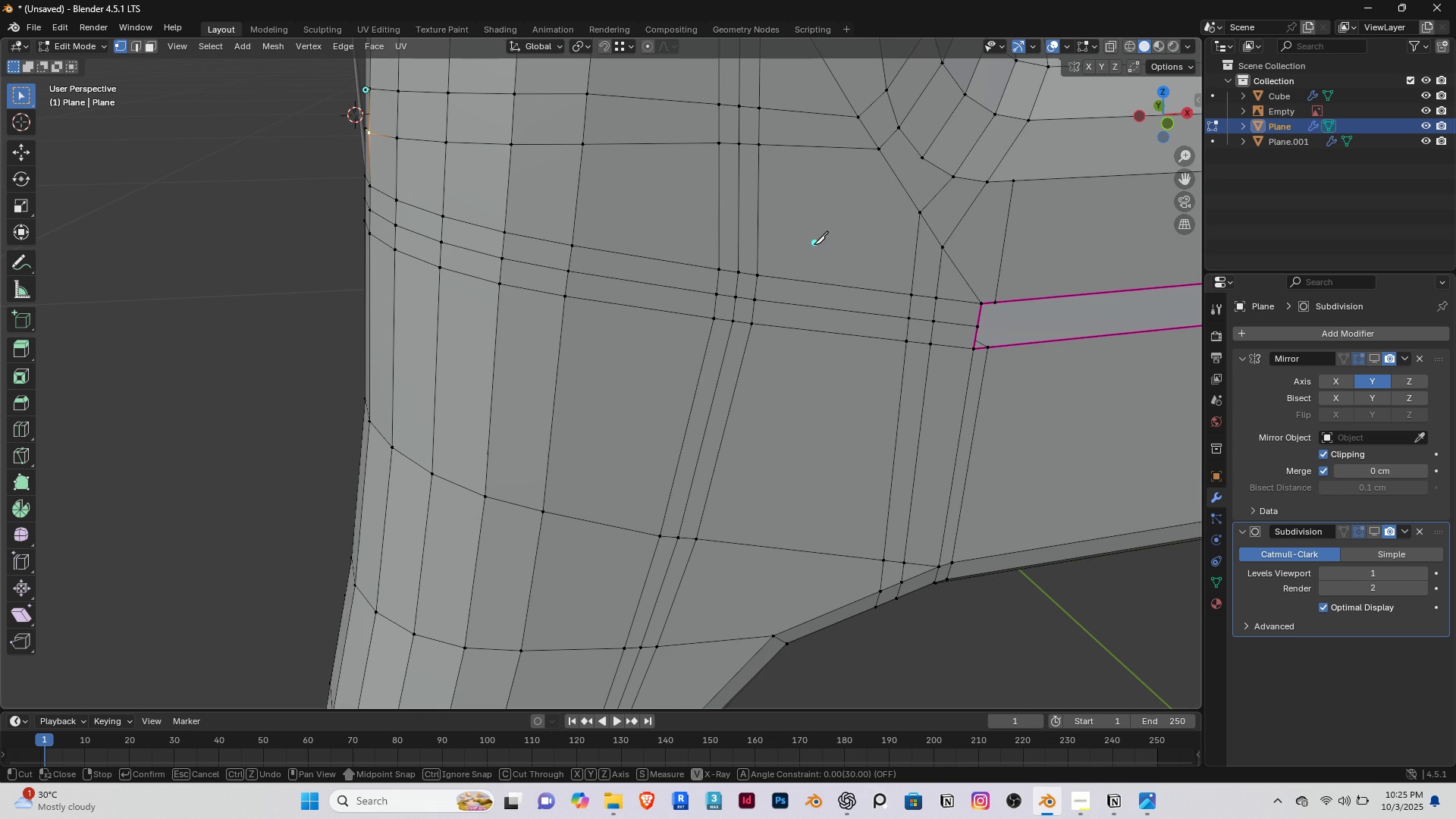 
right_click([814, 244])
 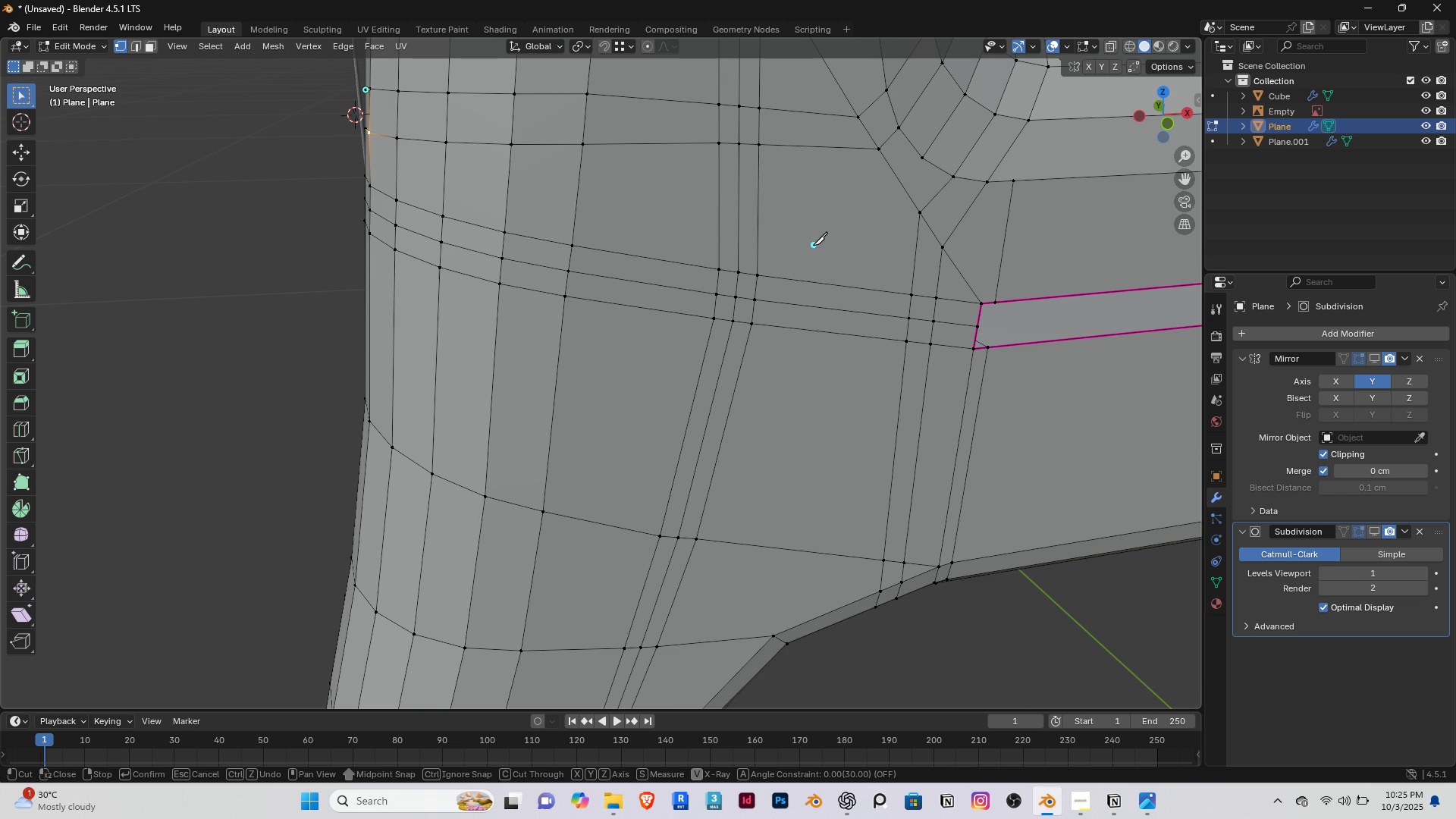 
key(Enter)
 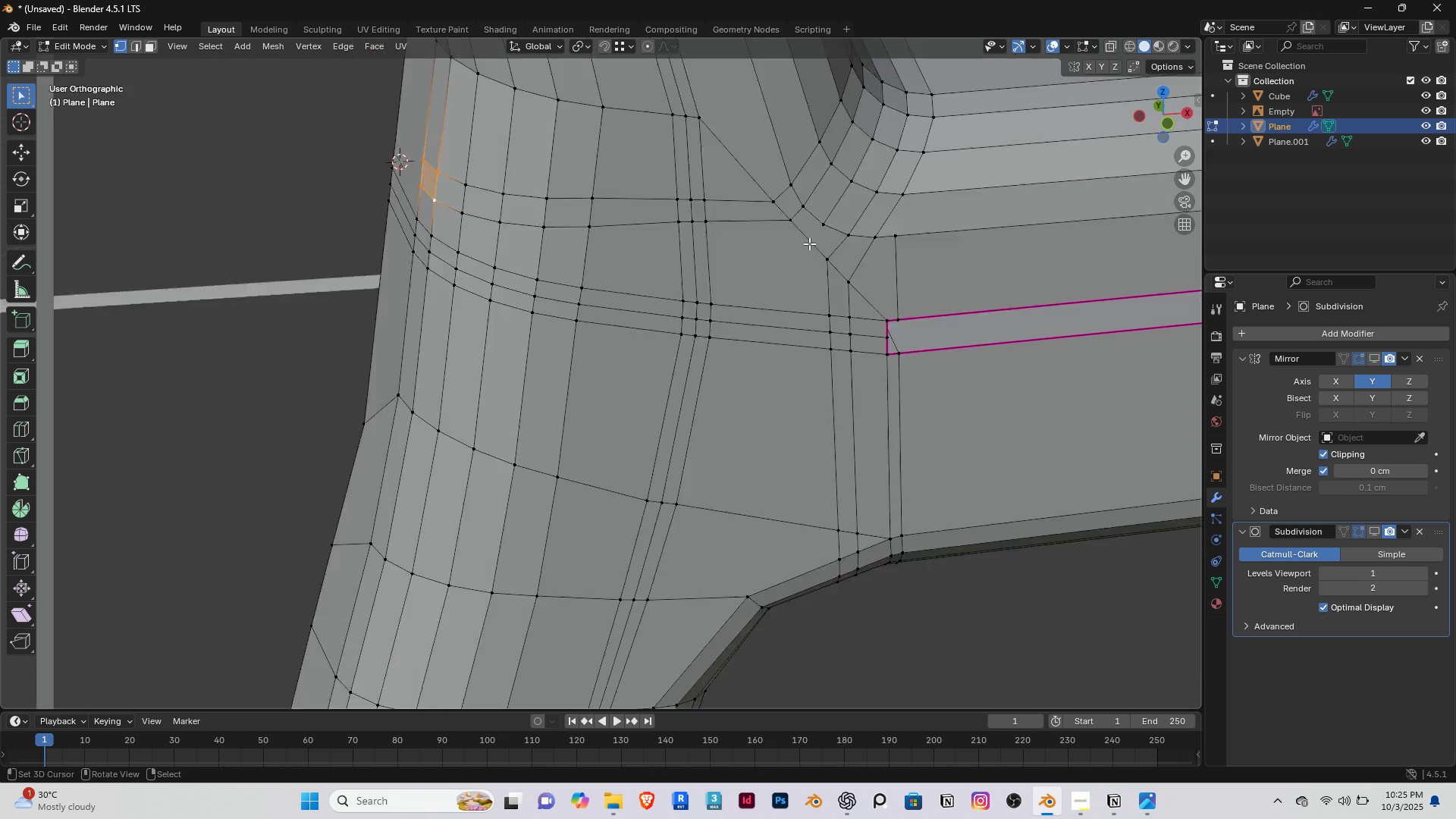 
key(End)